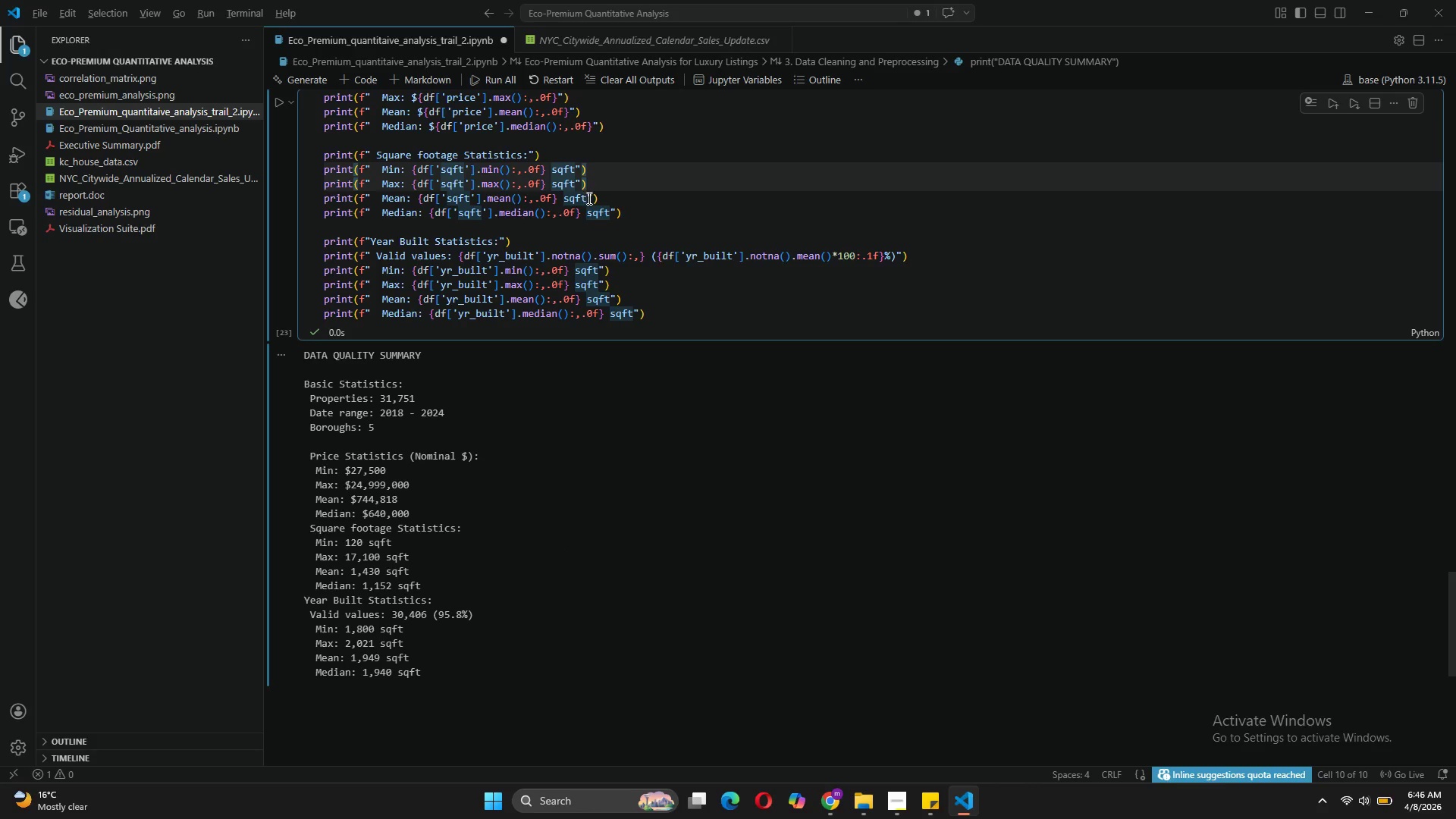 
left_click([588, 198])
 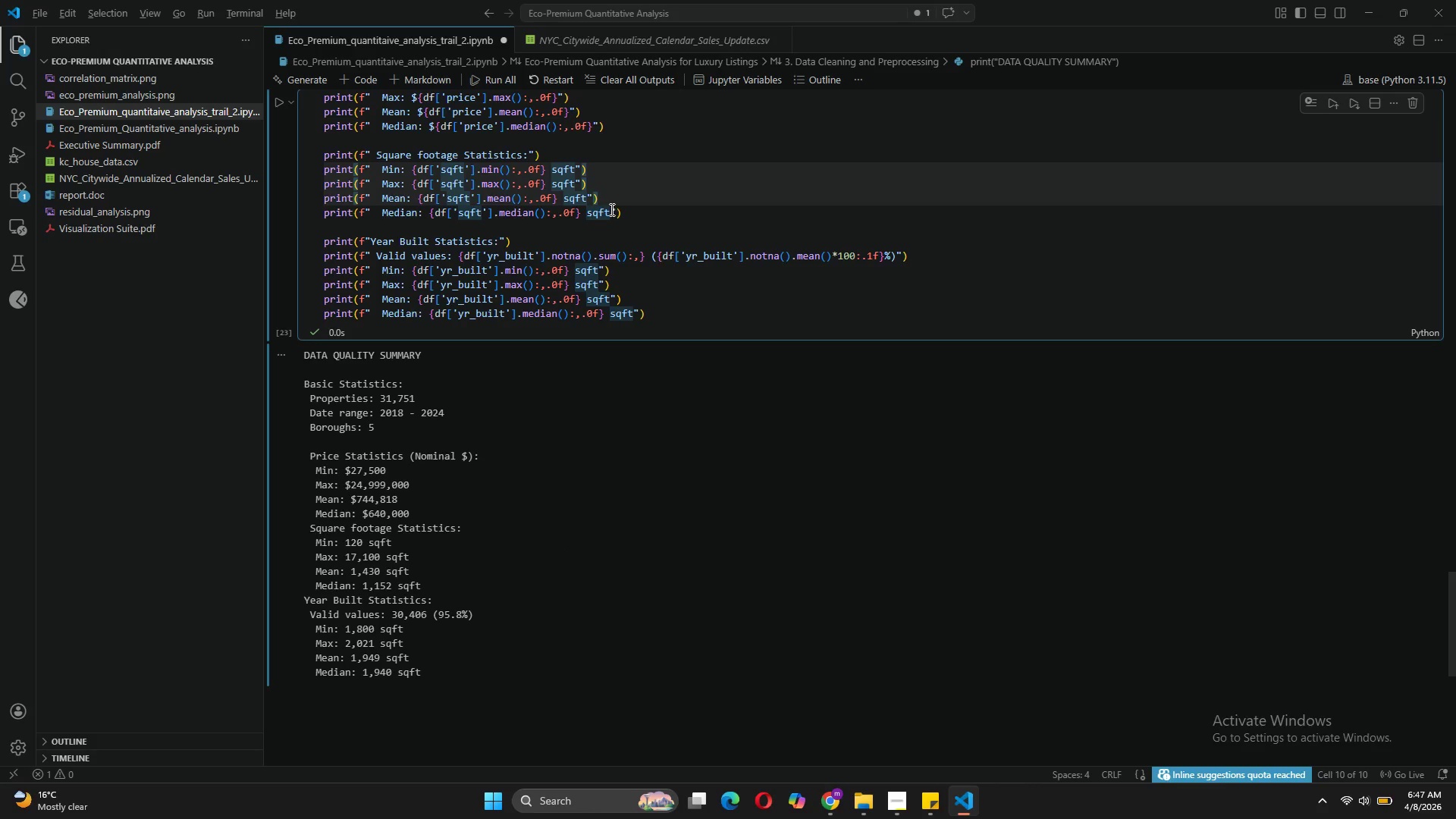 
left_click([610, 209])
 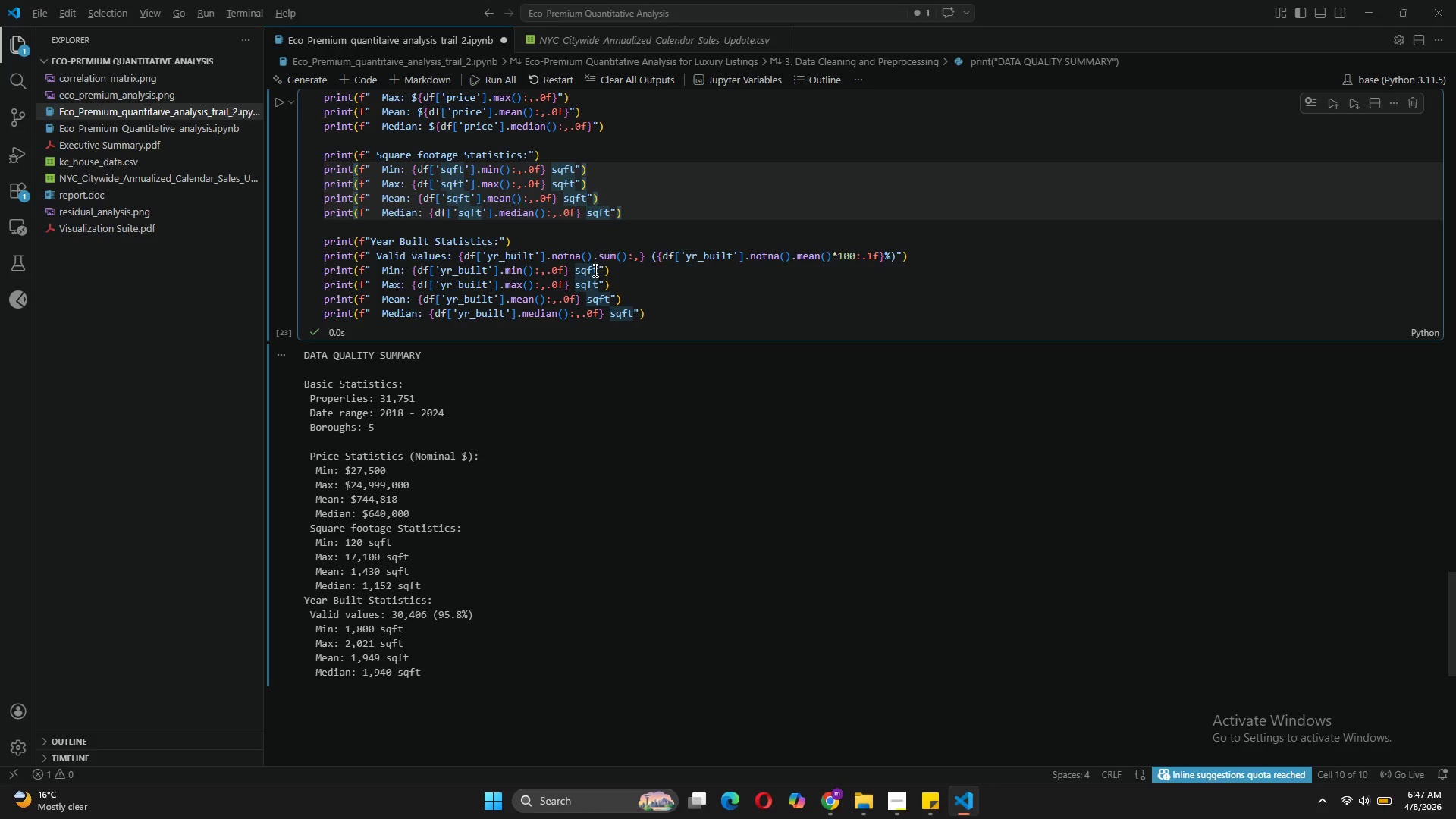 
left_click([598, 263])
 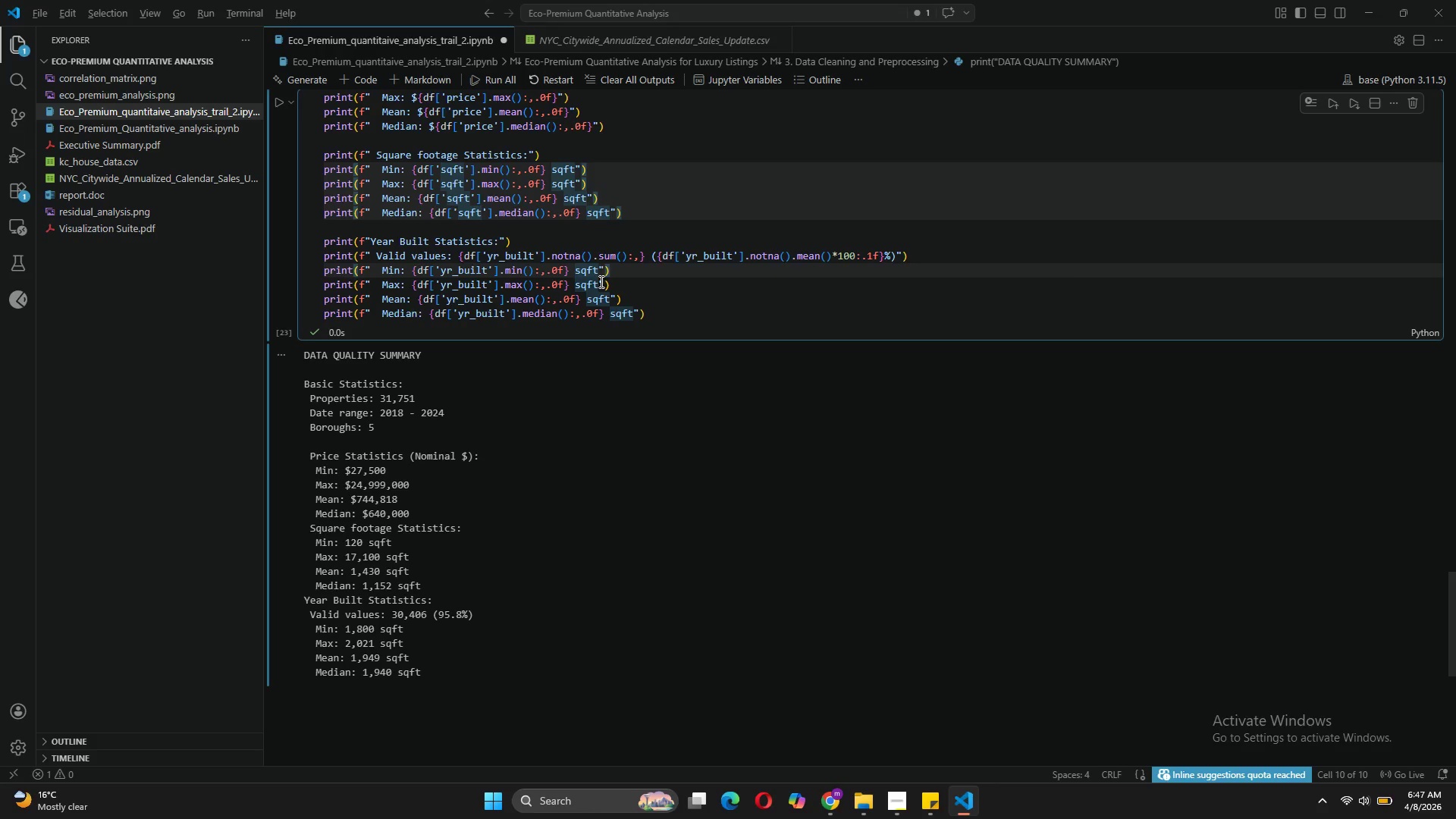 
left_click([600, 281])
 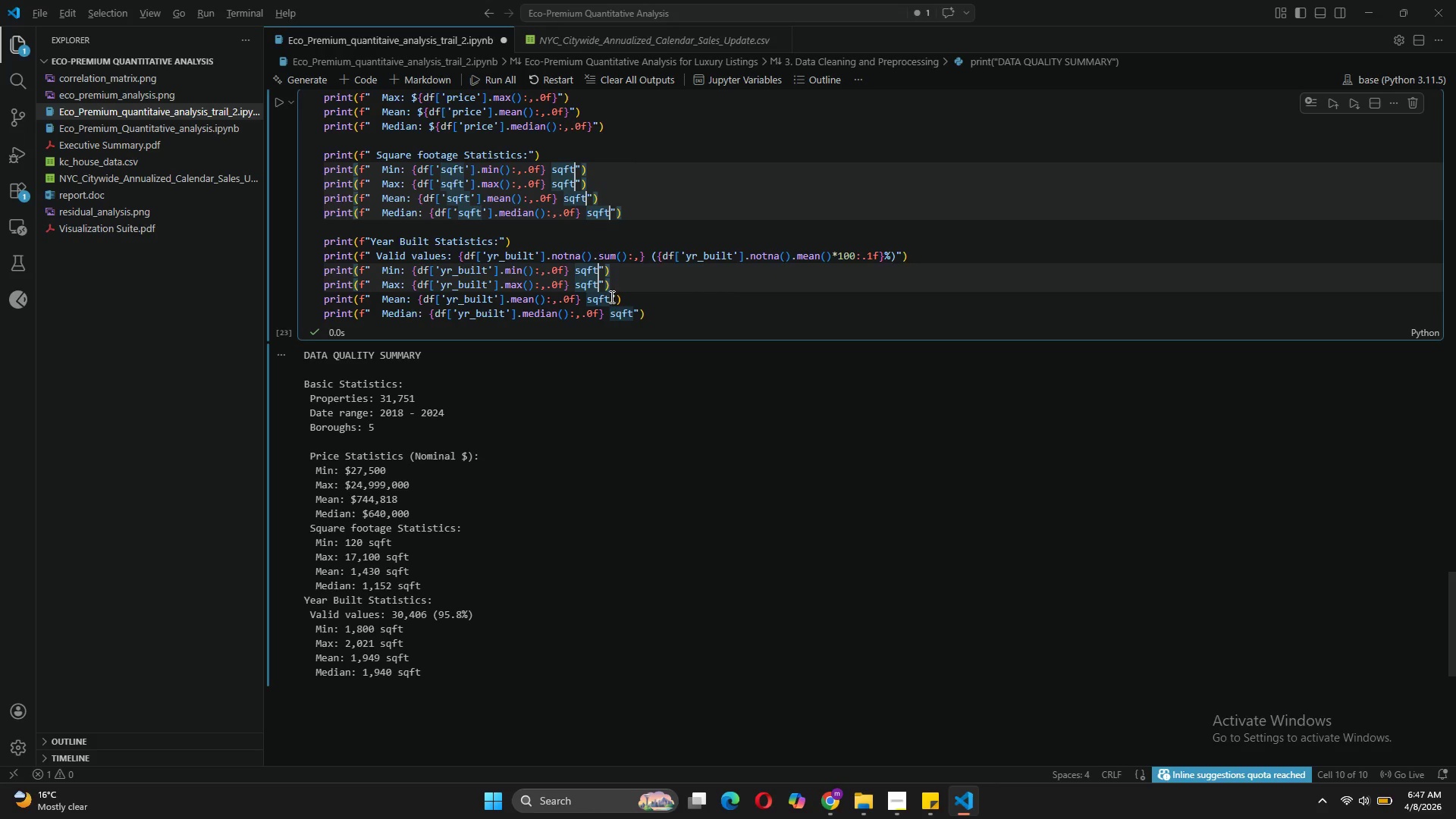 
left_click([607, 295])
 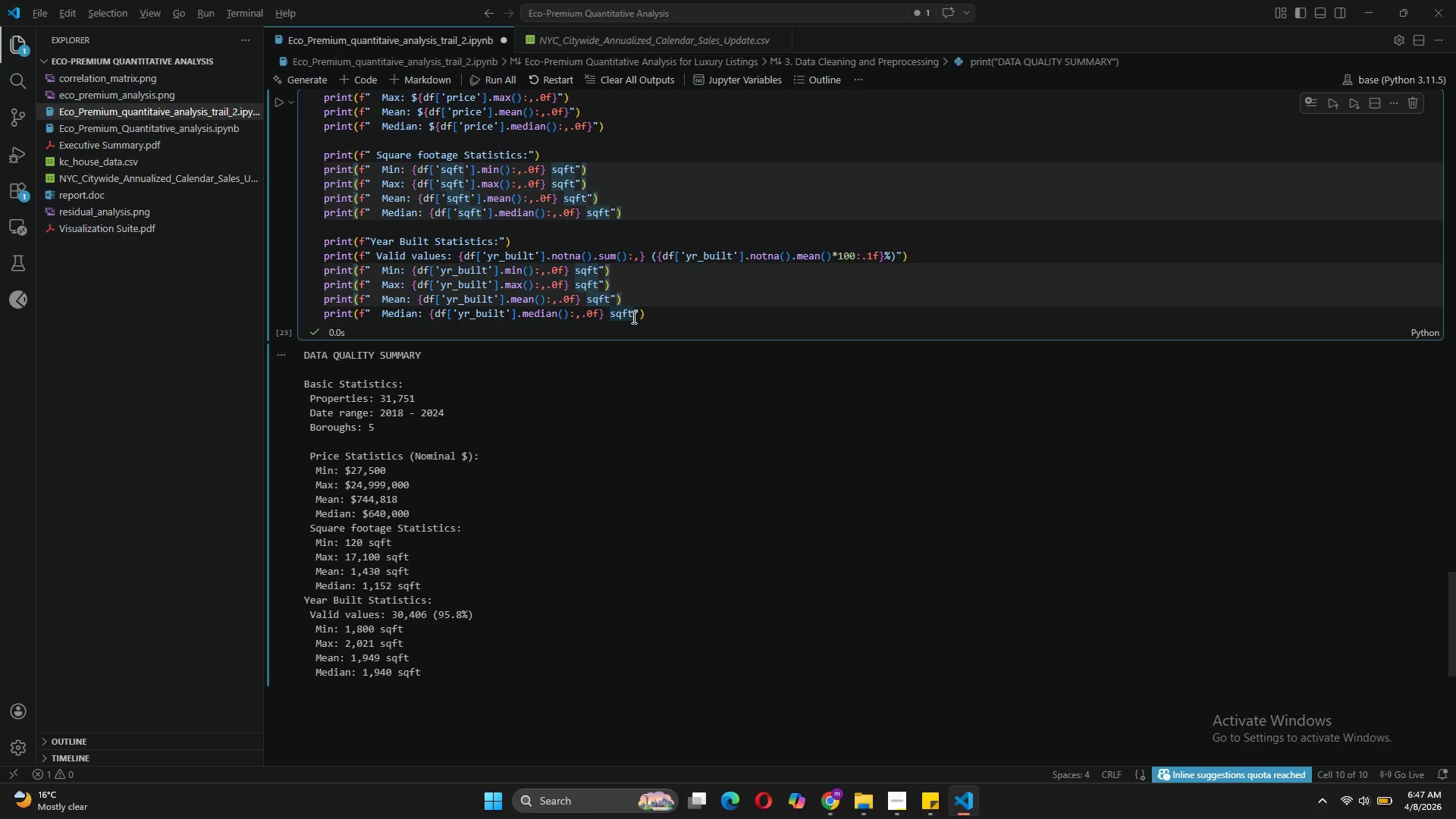 
left_click([632, 317])
 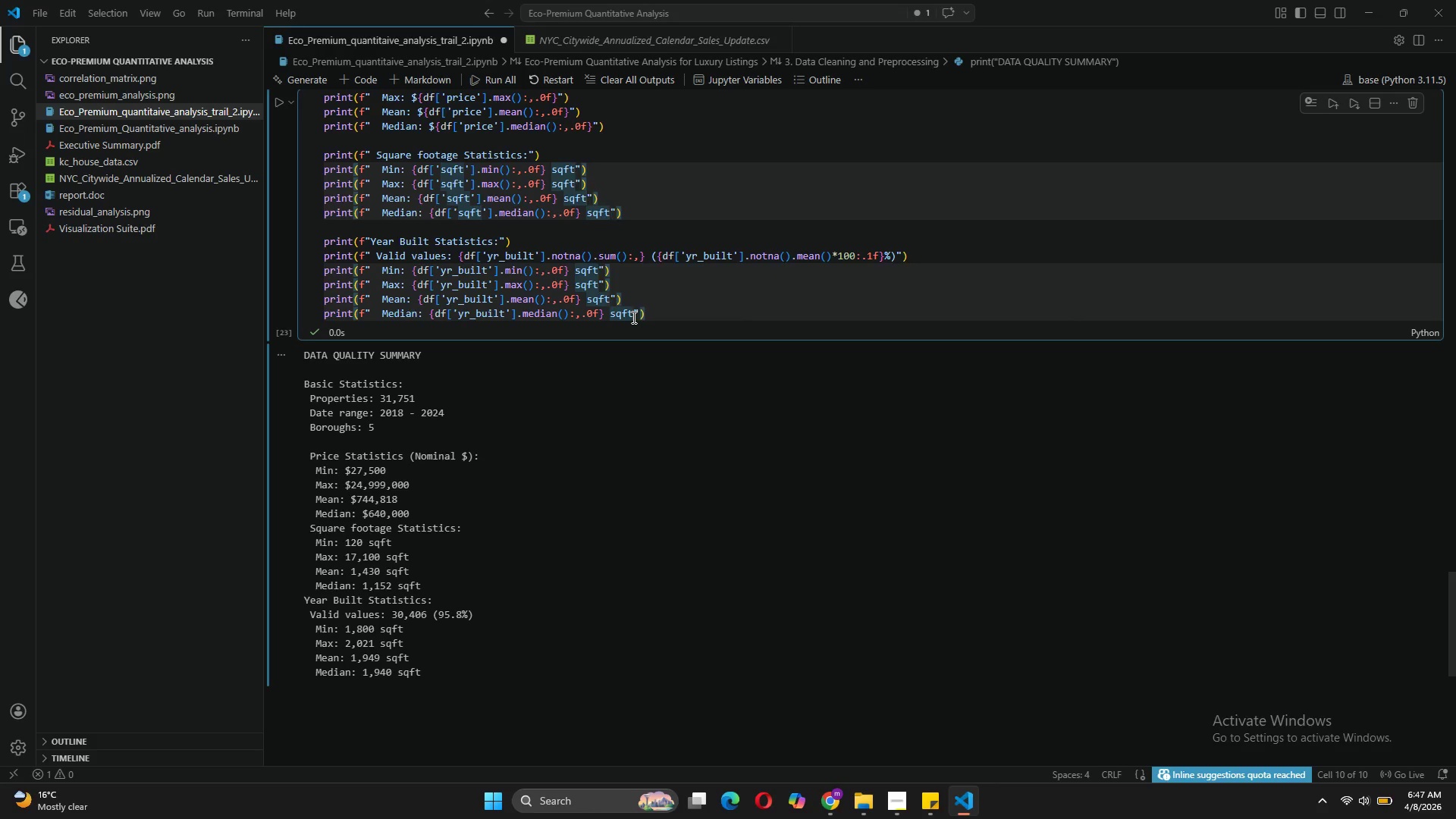 
key(Backspace)
 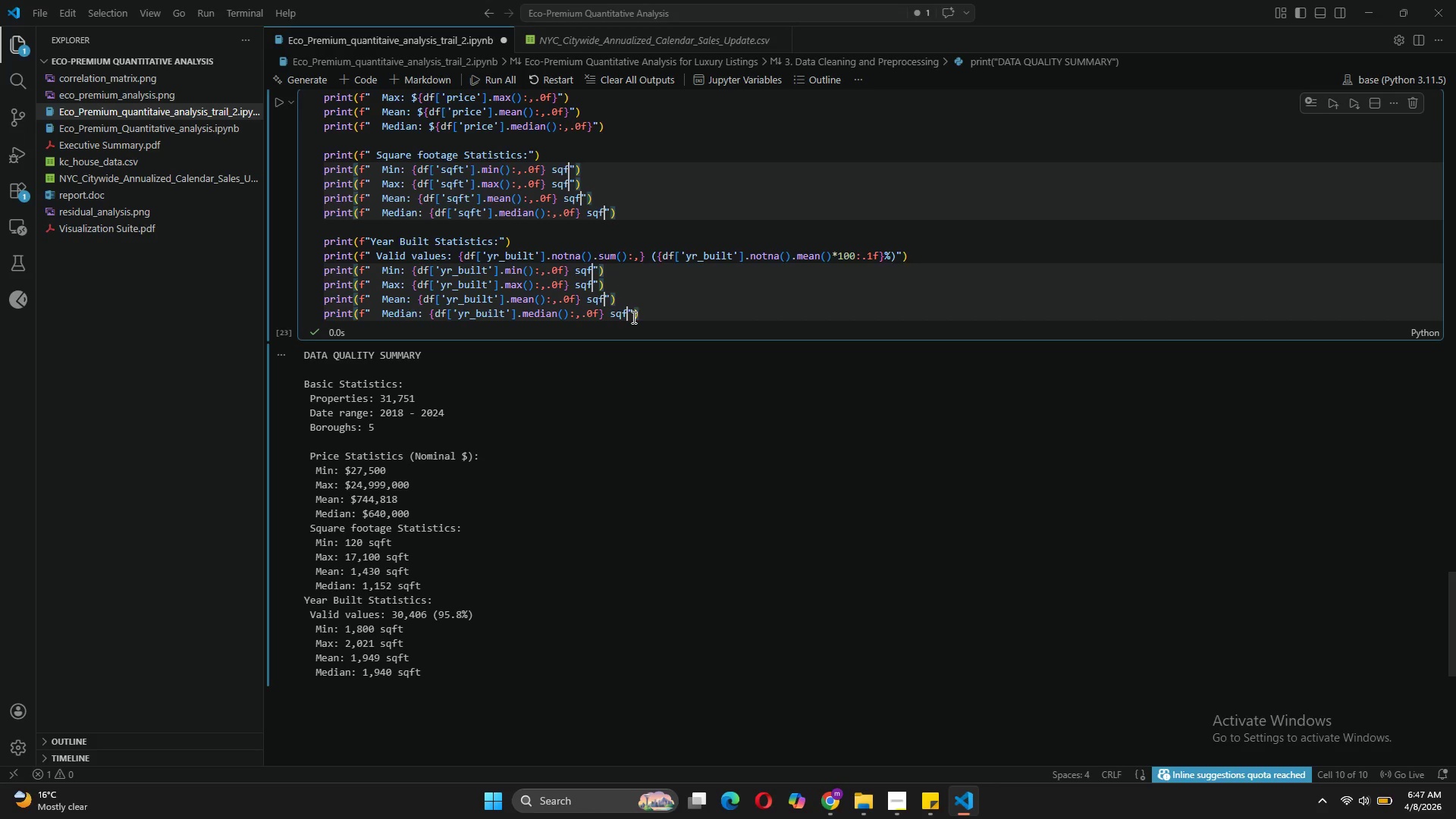 
key(Backspace)
 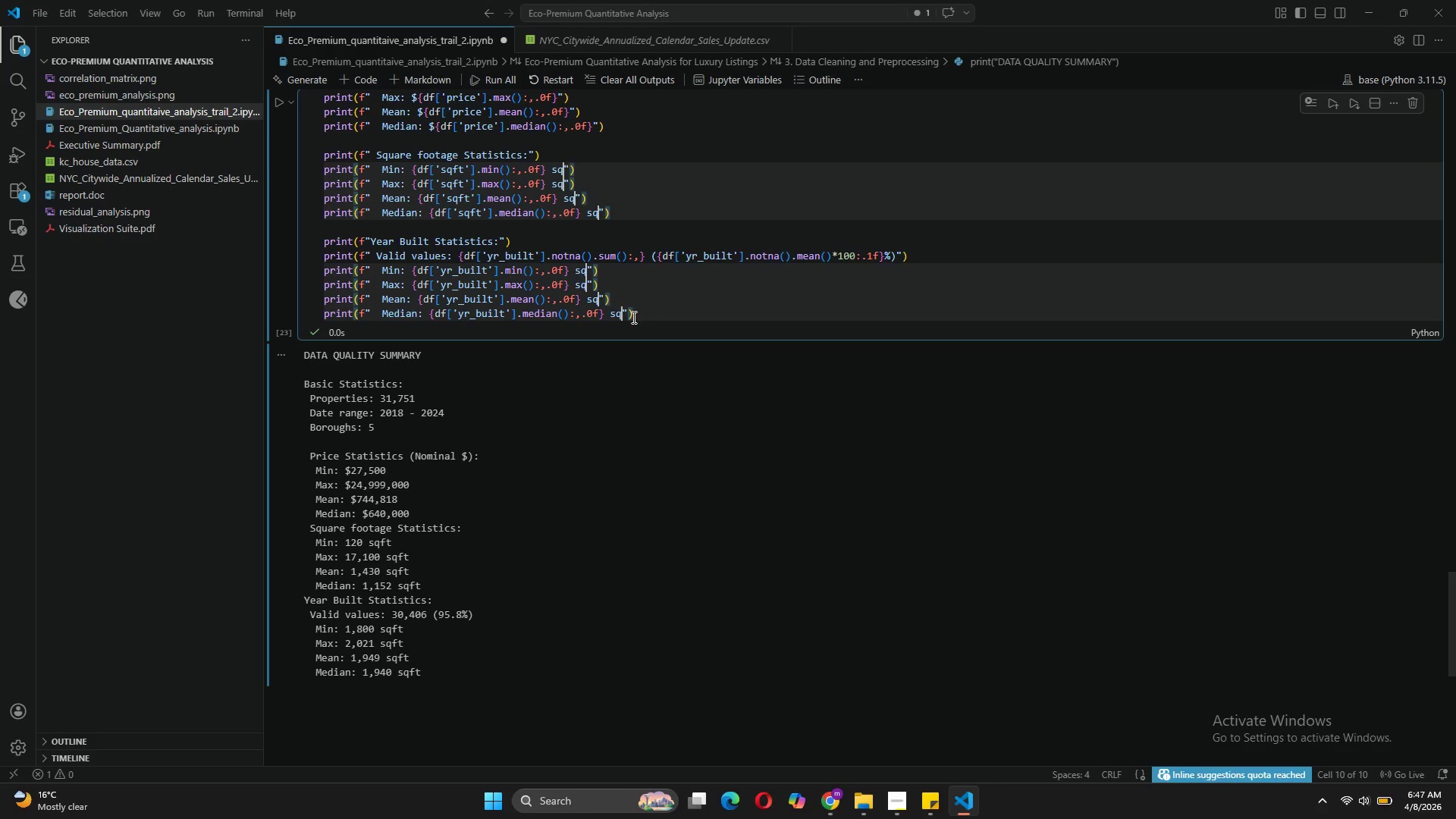 
key(Backspace)
 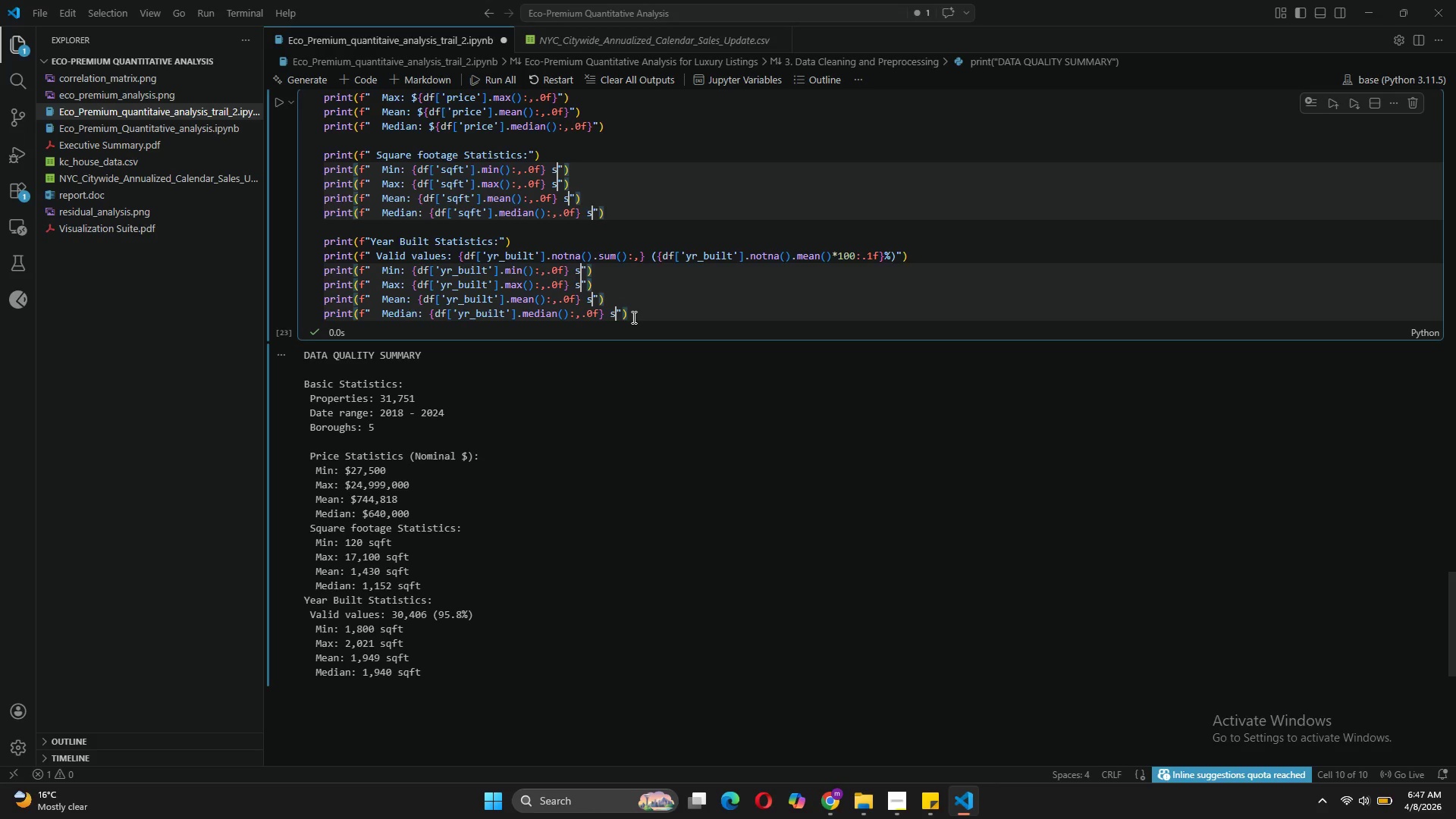 
key(Backspace)
 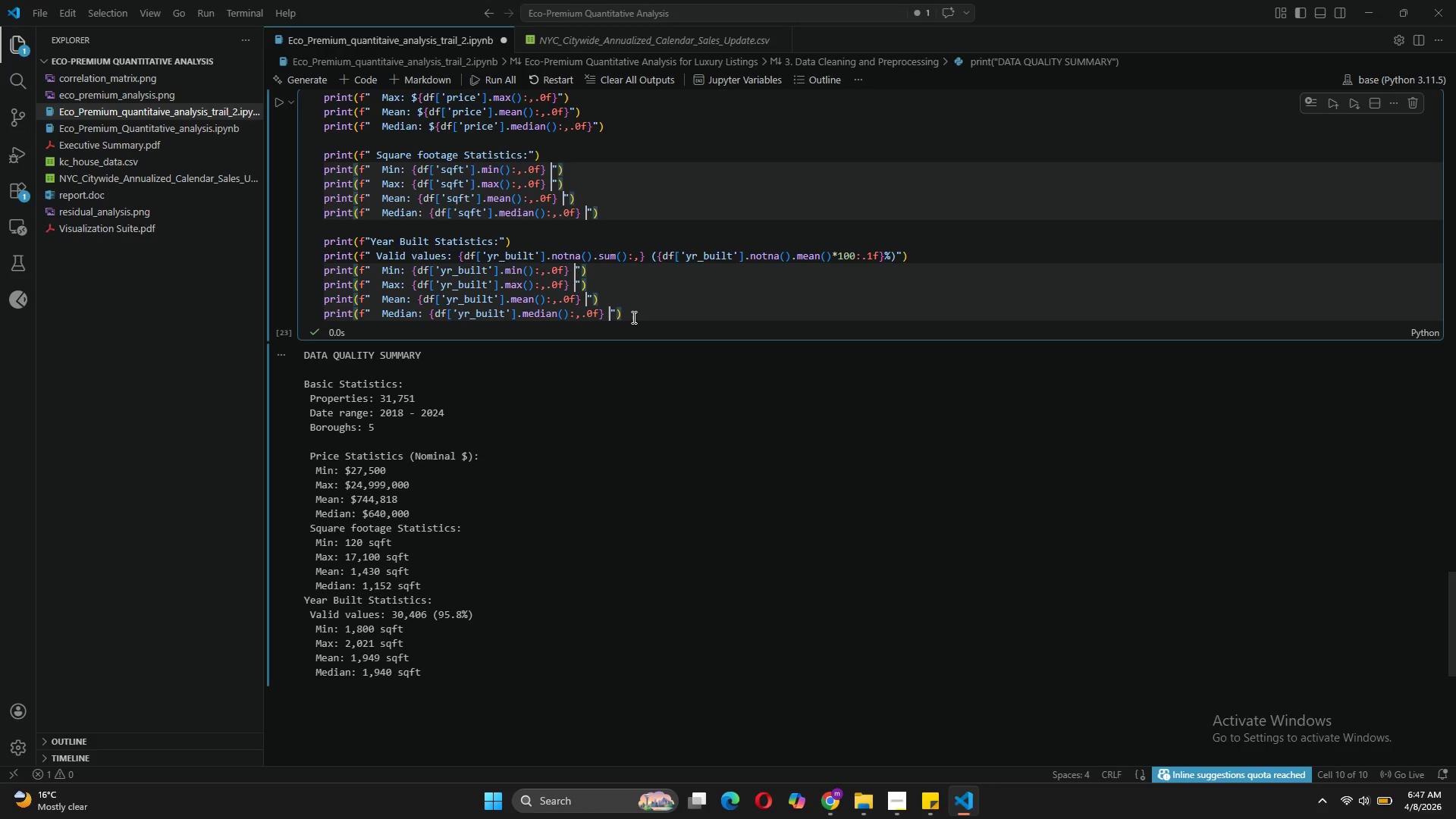 
key(Backspace)
 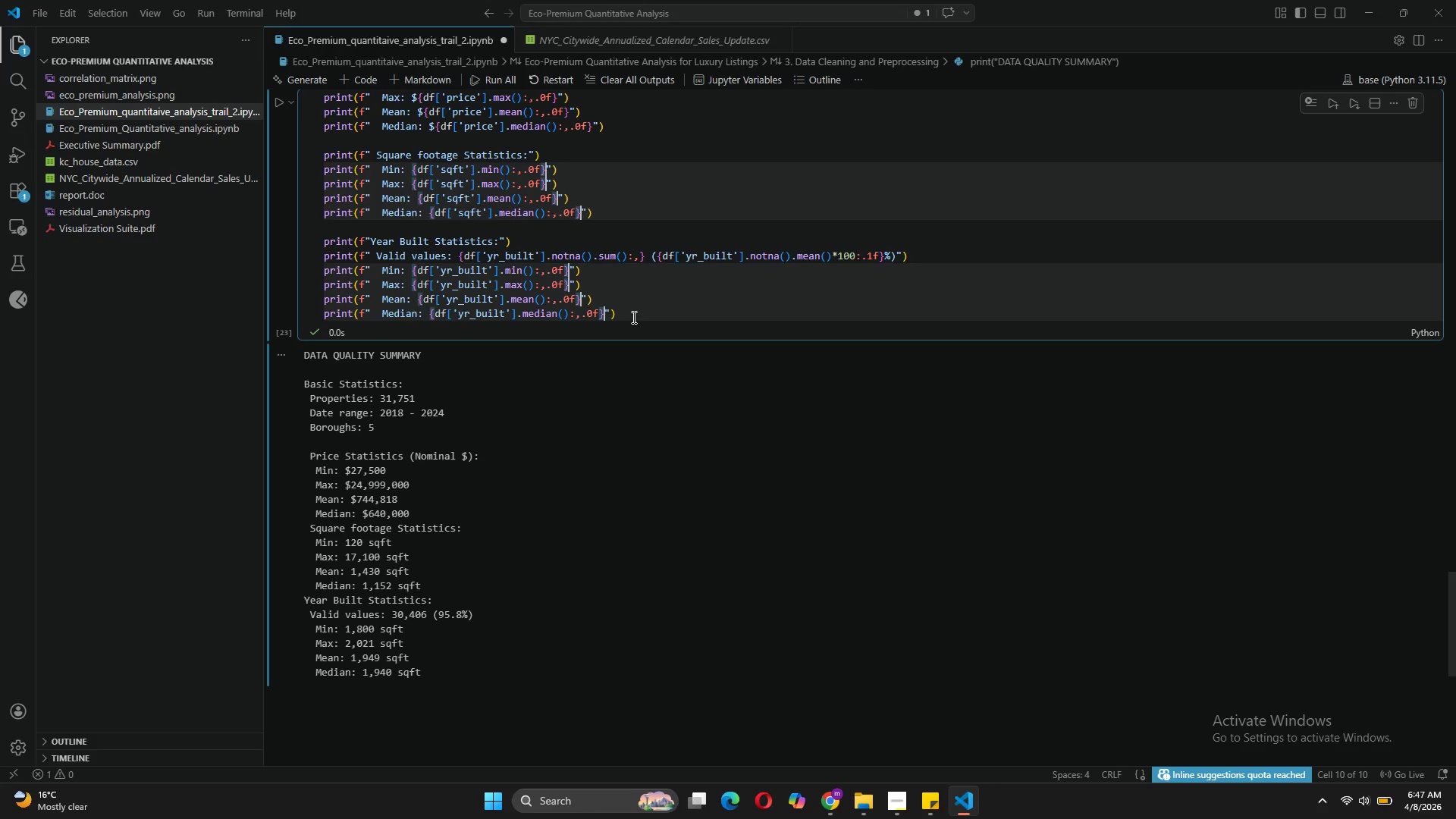 
key(Control+S)
 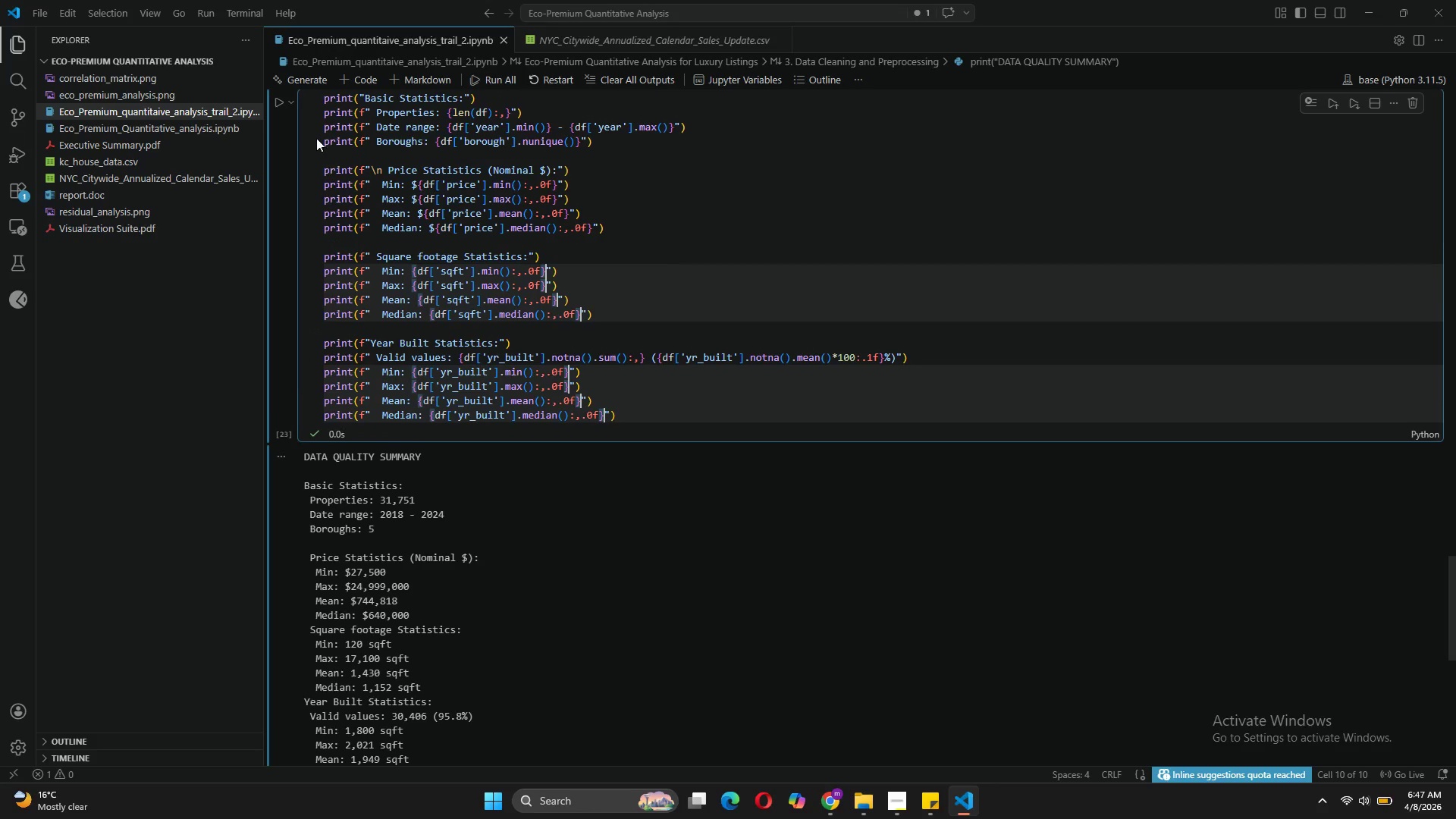 
left_click([282, 104])
 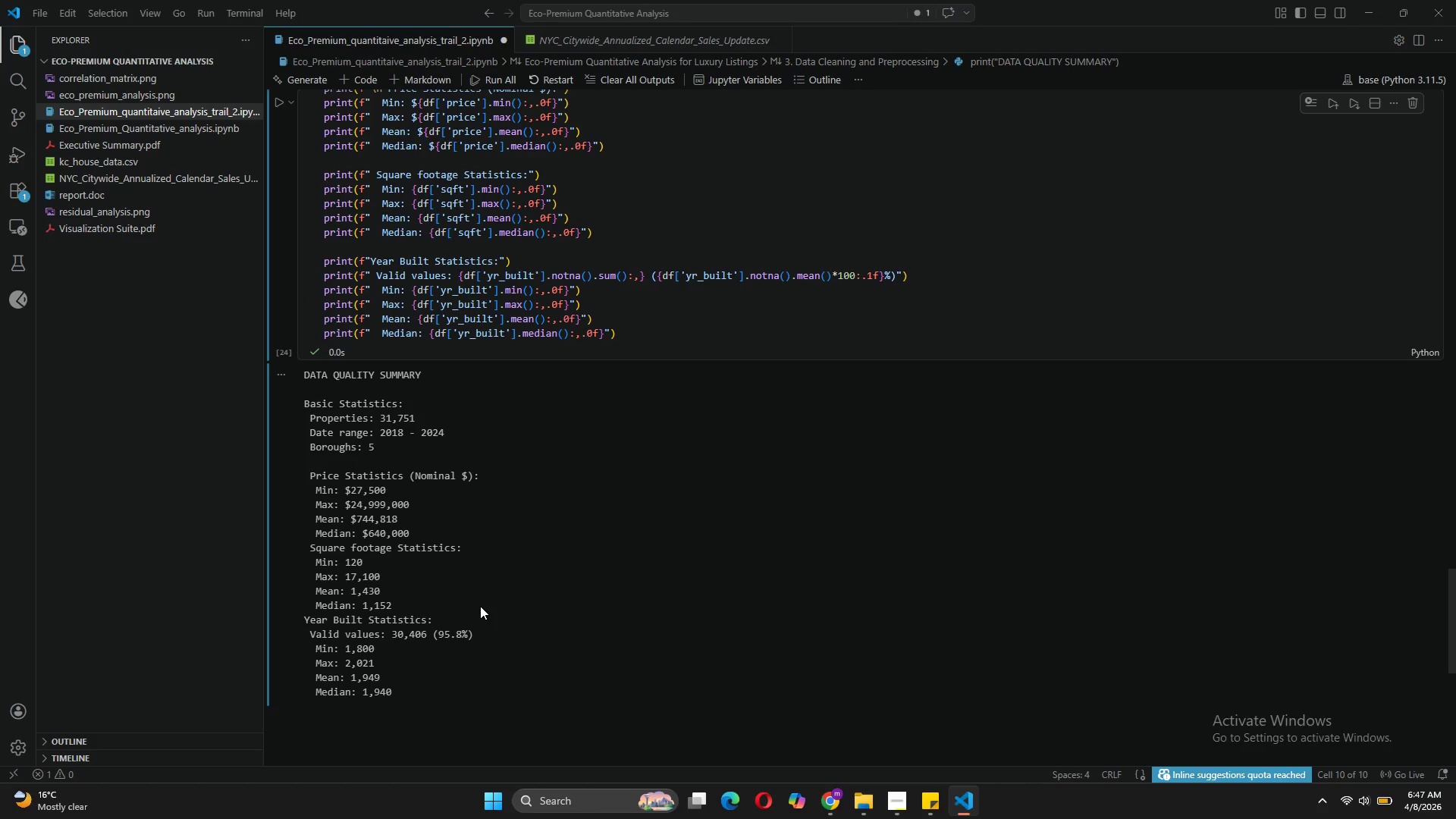 
wait(13.31)
 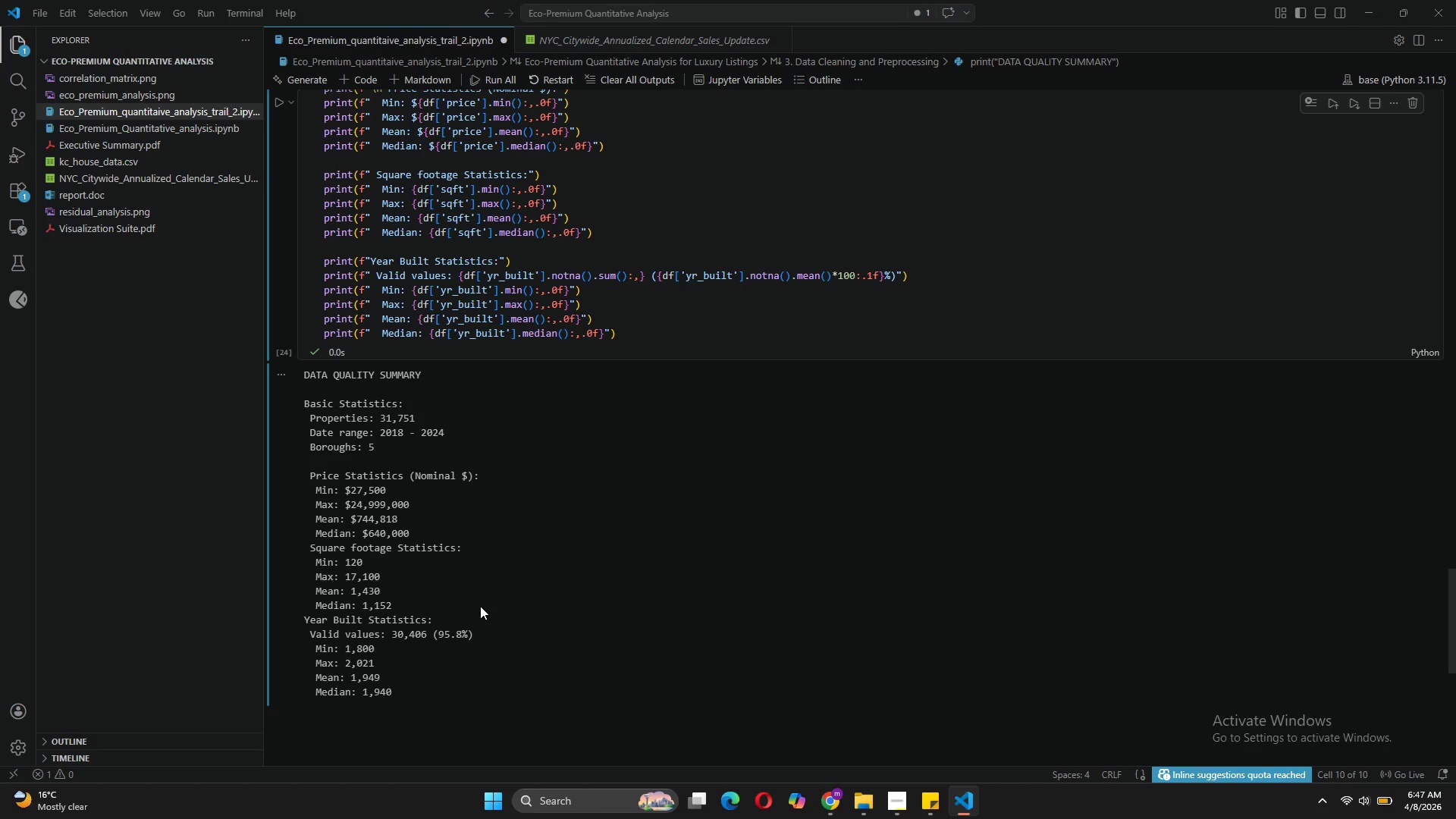 
left_click([353, 78])
 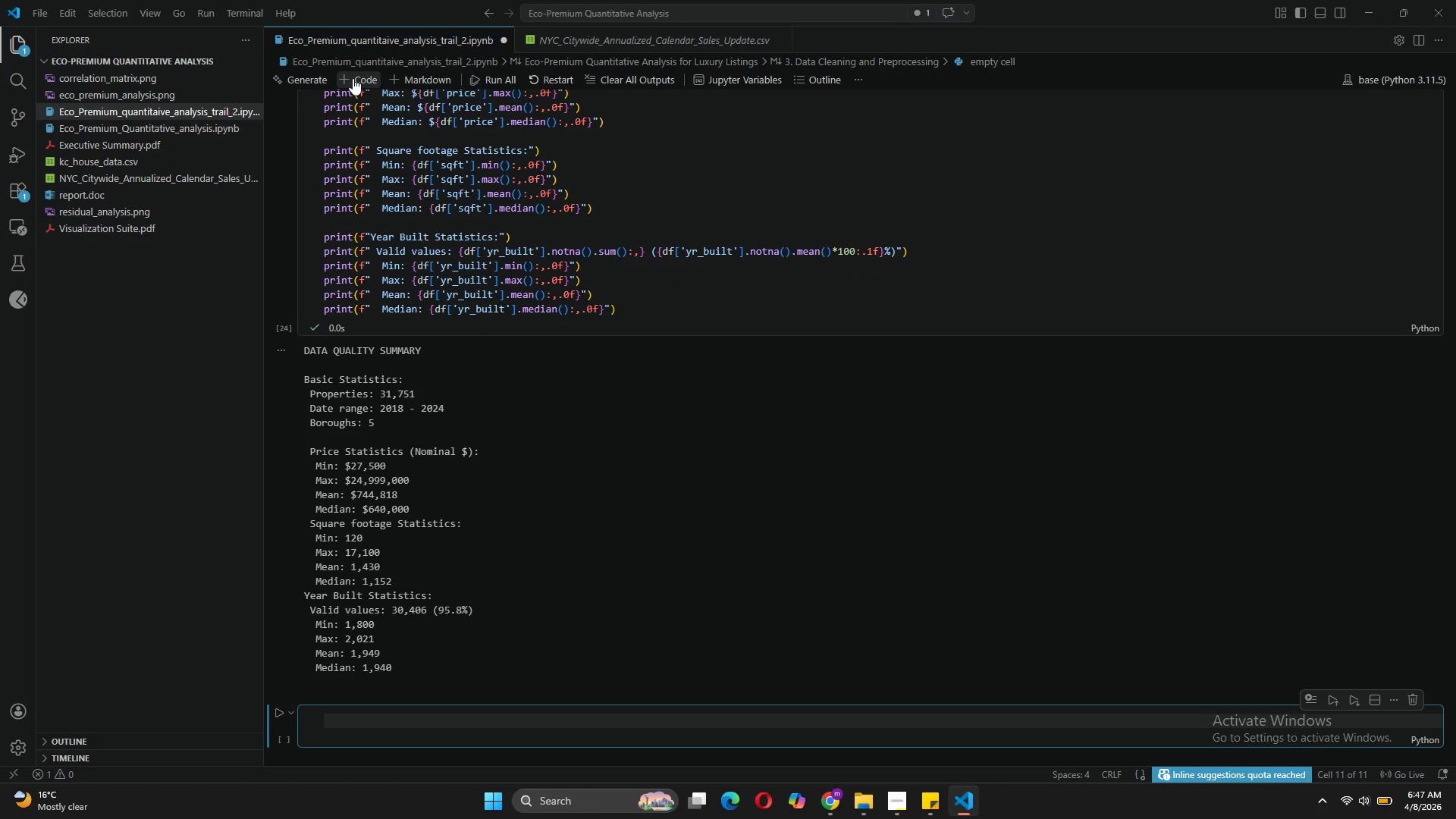 
type(# Handle missing year built)
 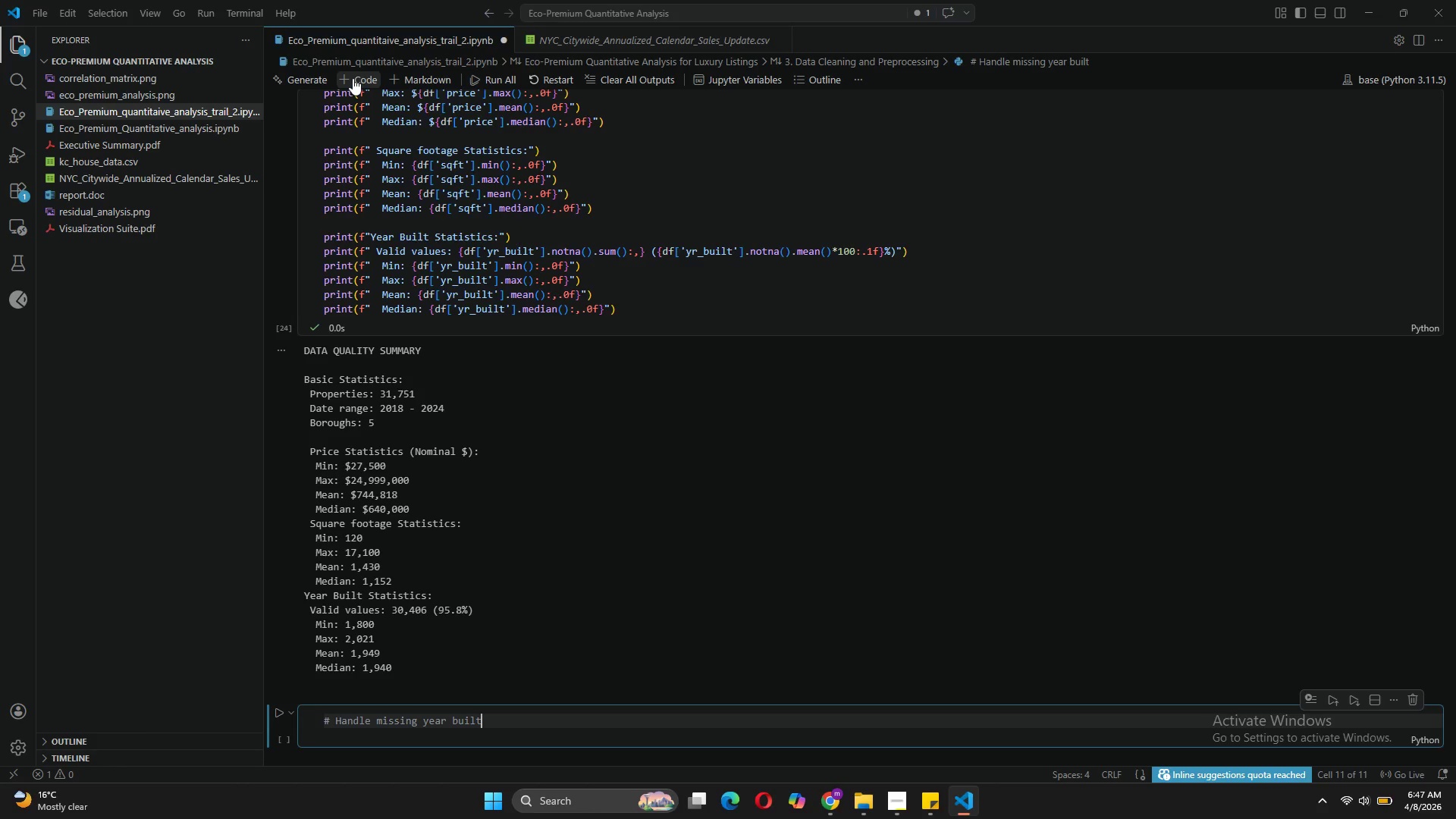 
key(Enter)
 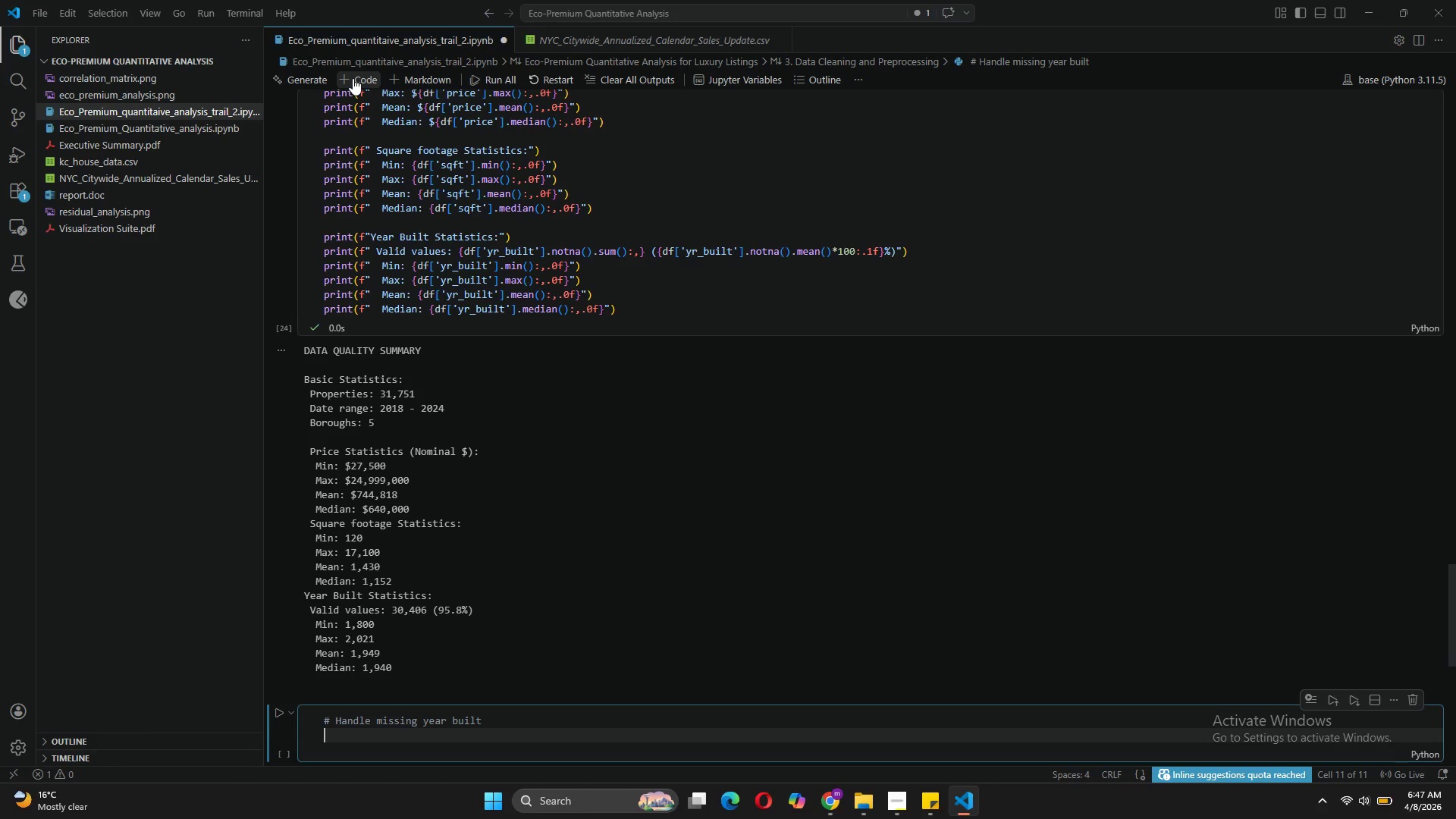 
key(Enter)
 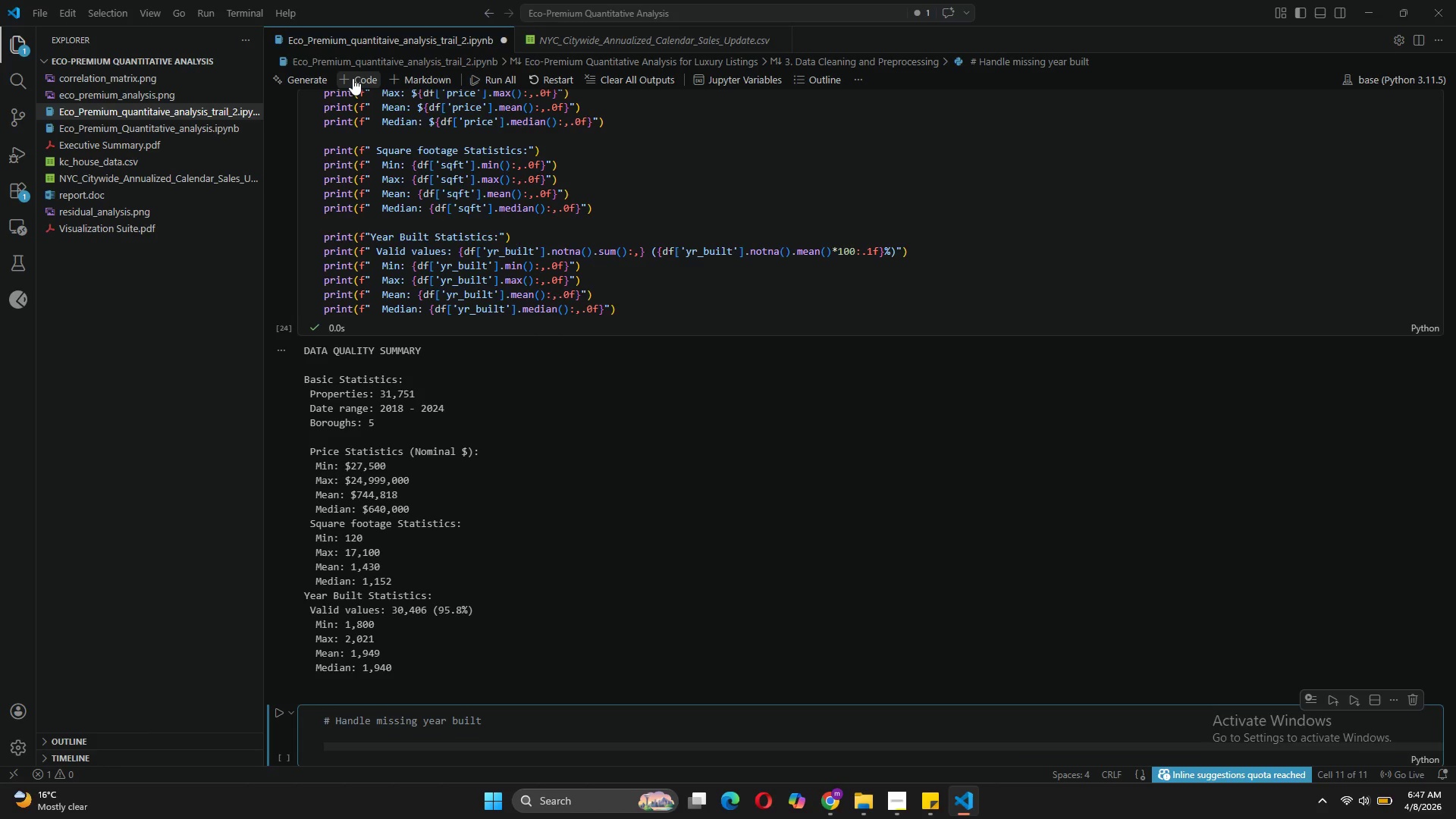 
type(missing_count = )
 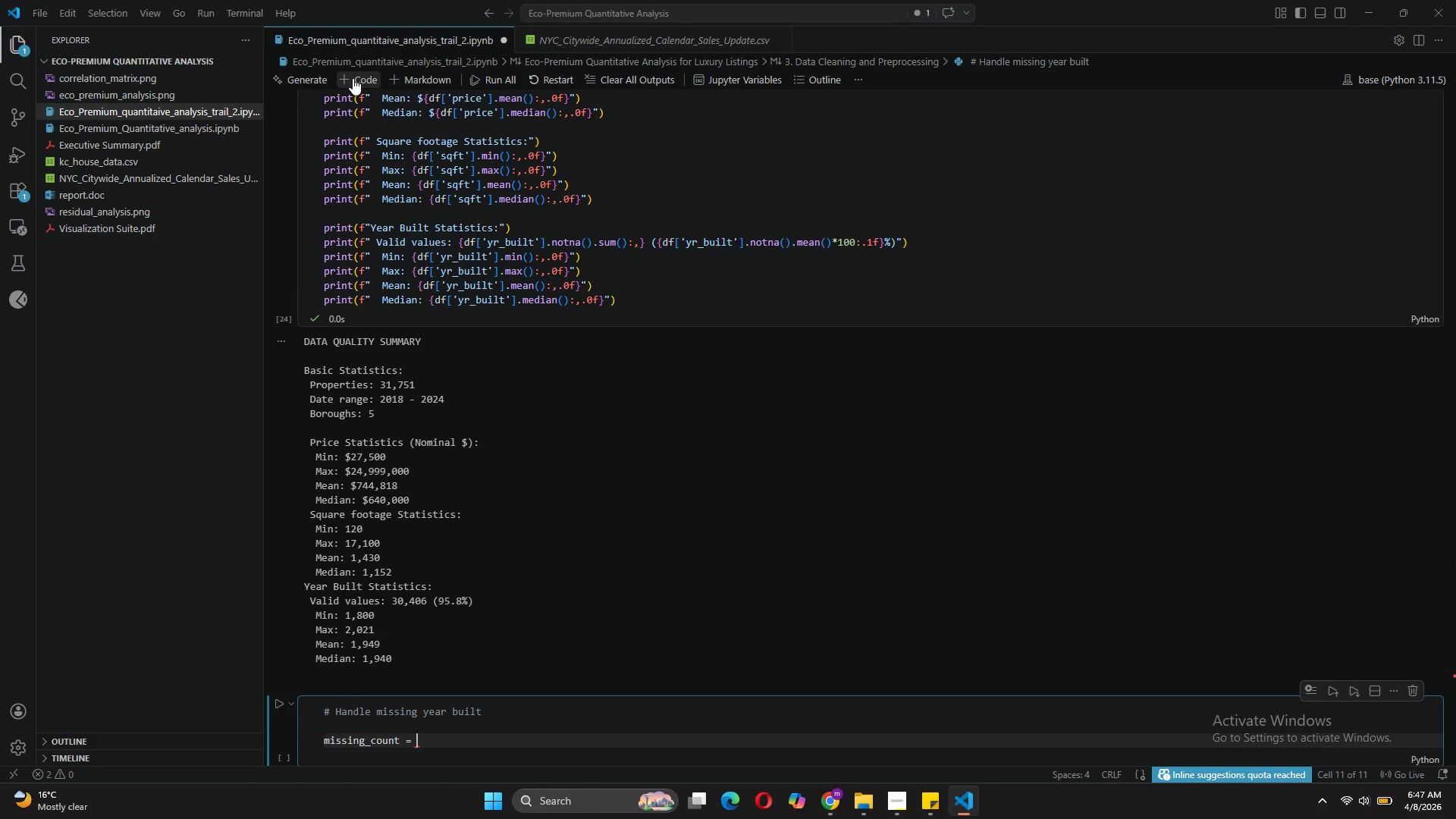 
wait(6.64)
 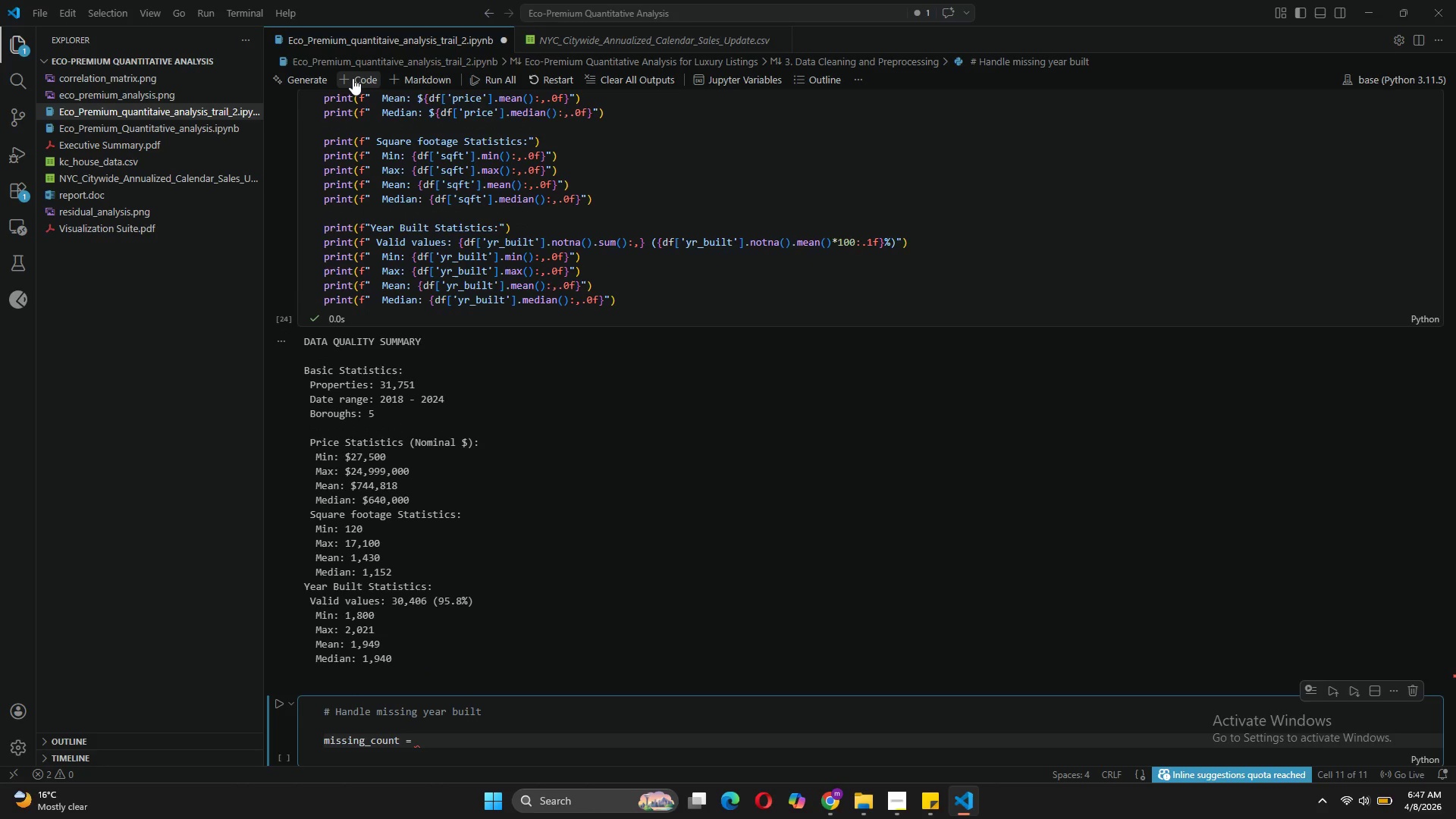 
type(df['yr_built)
 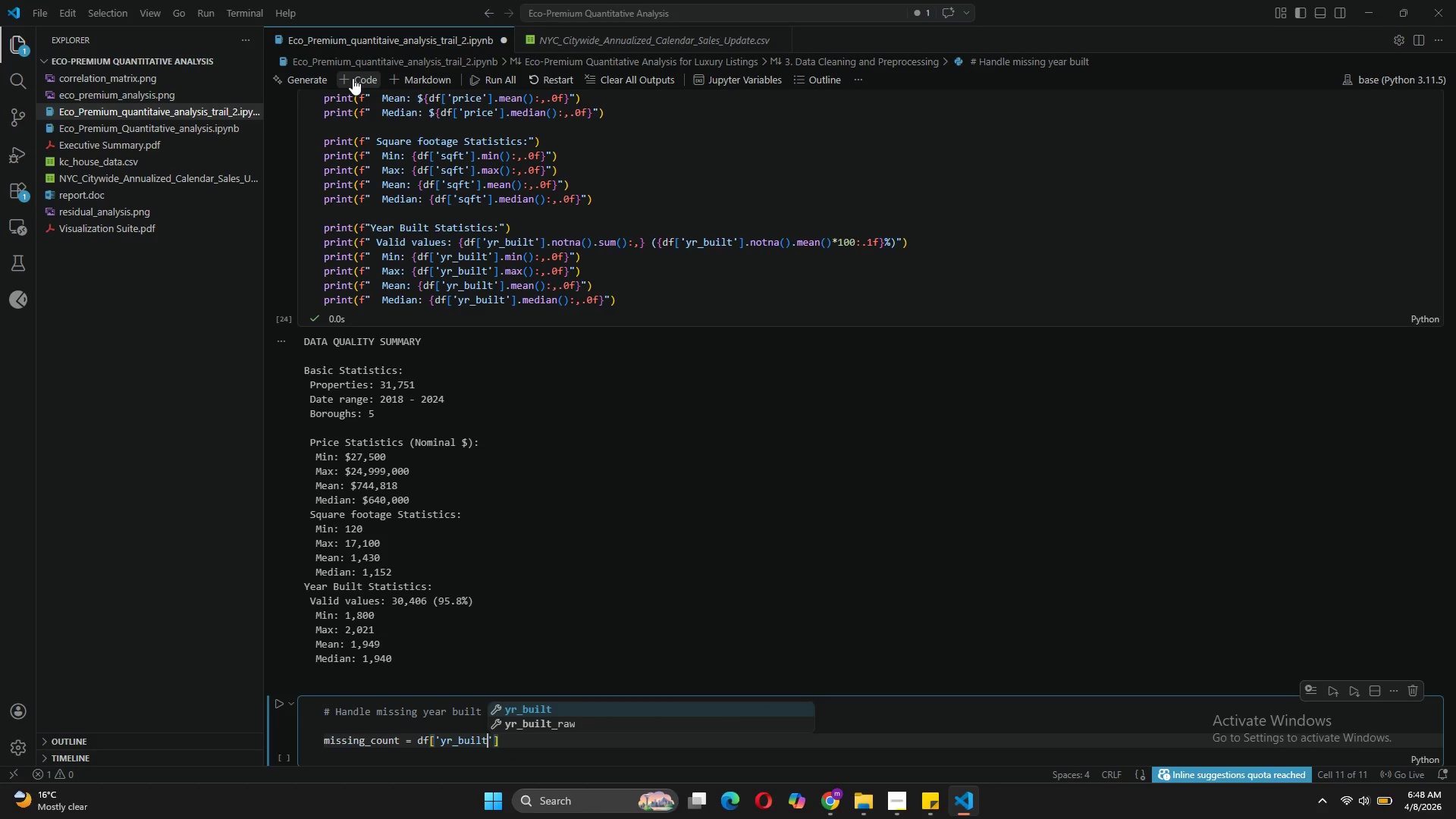 
key(ArrowRight)
 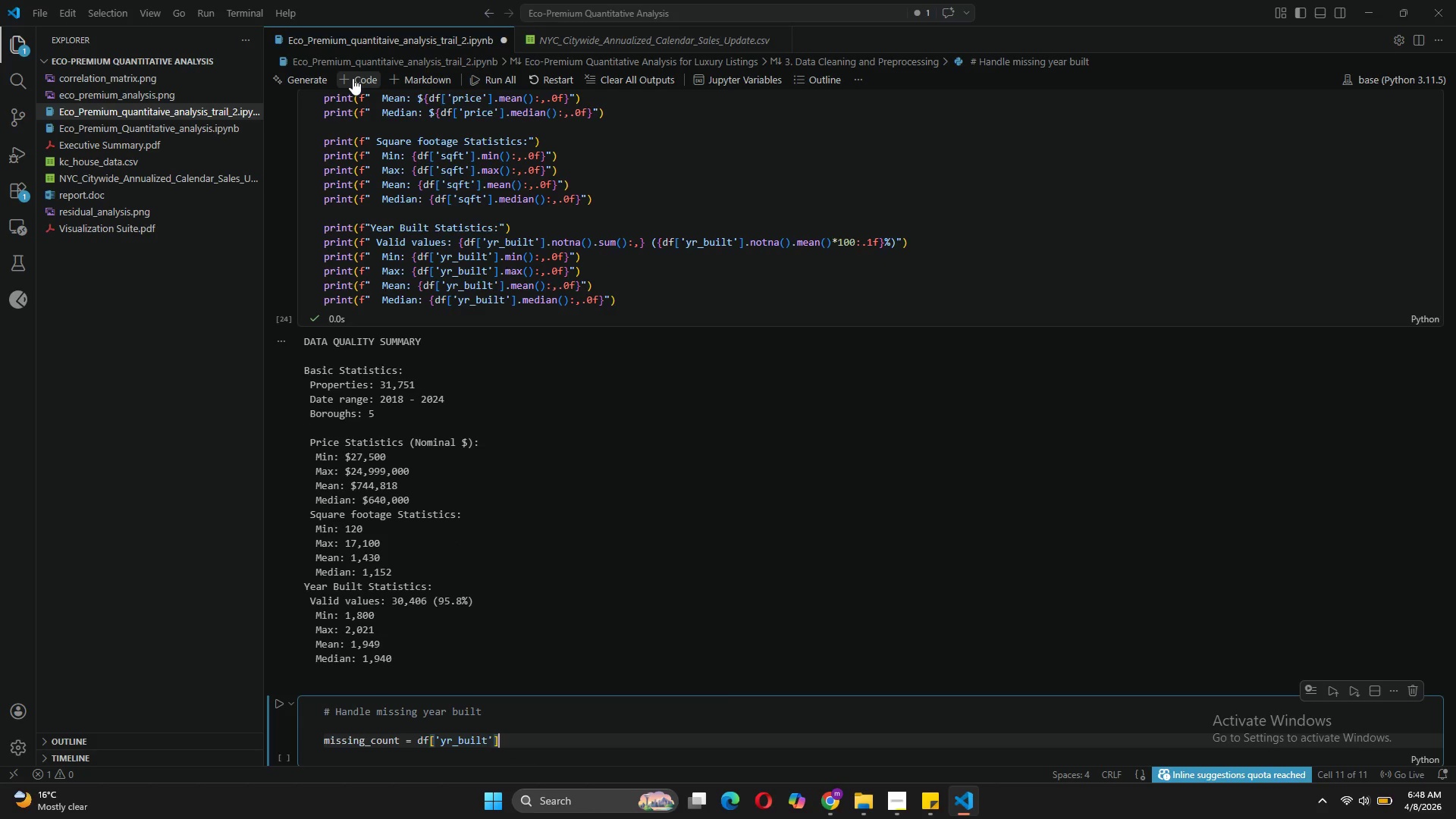 
key(ArrowRight)
 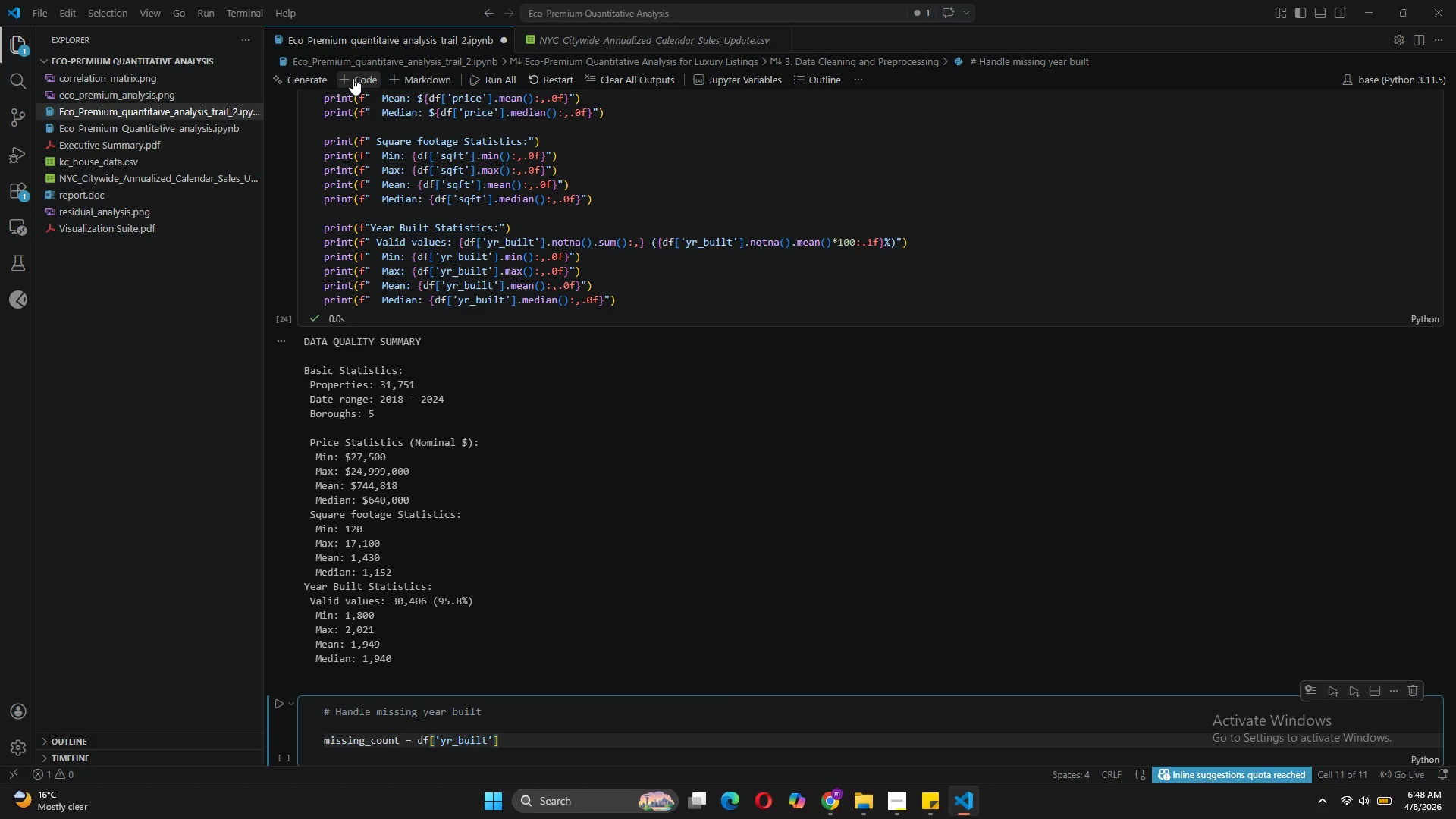 
type(.isna))
key(Backspace)
type(()
 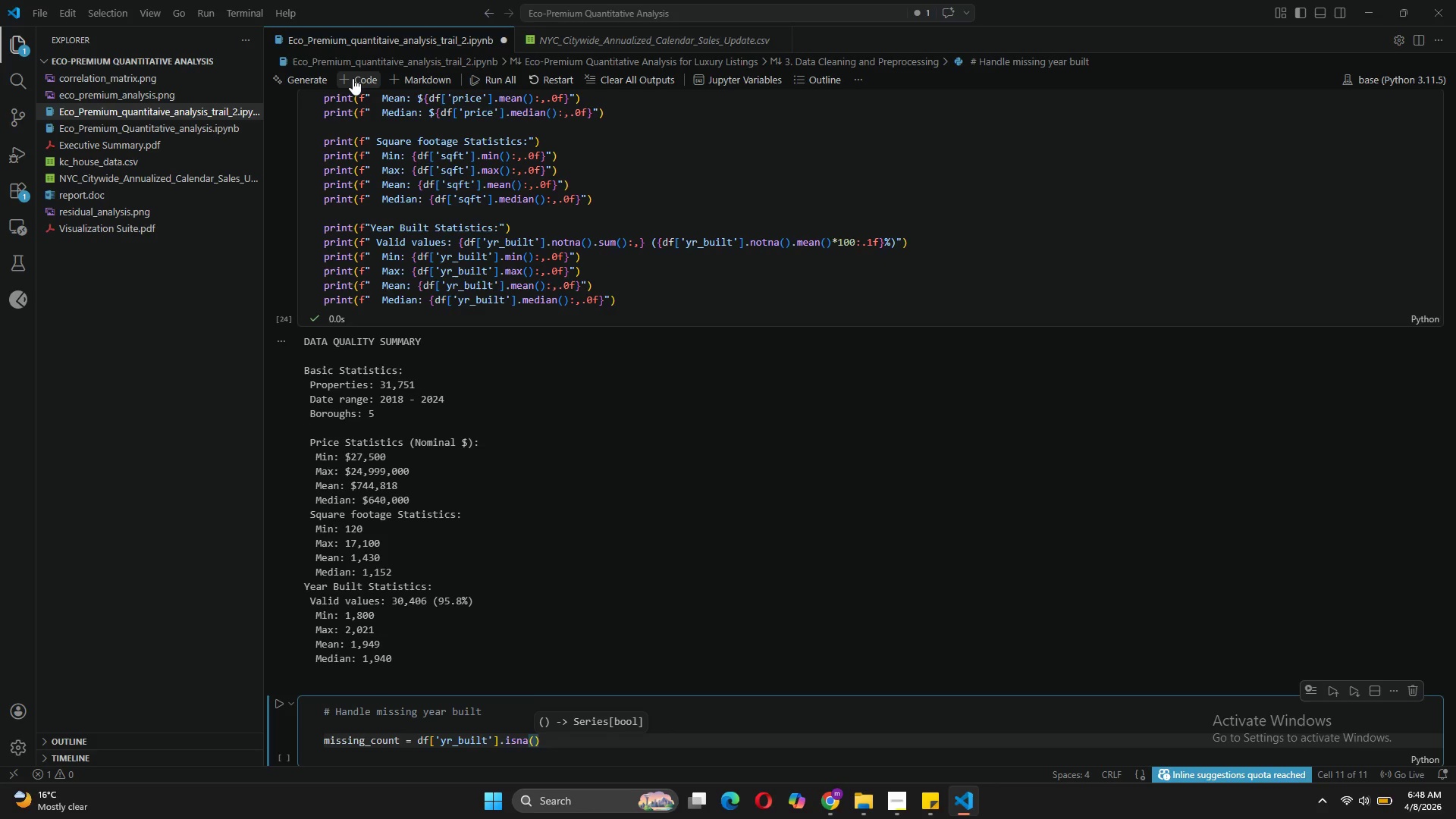 